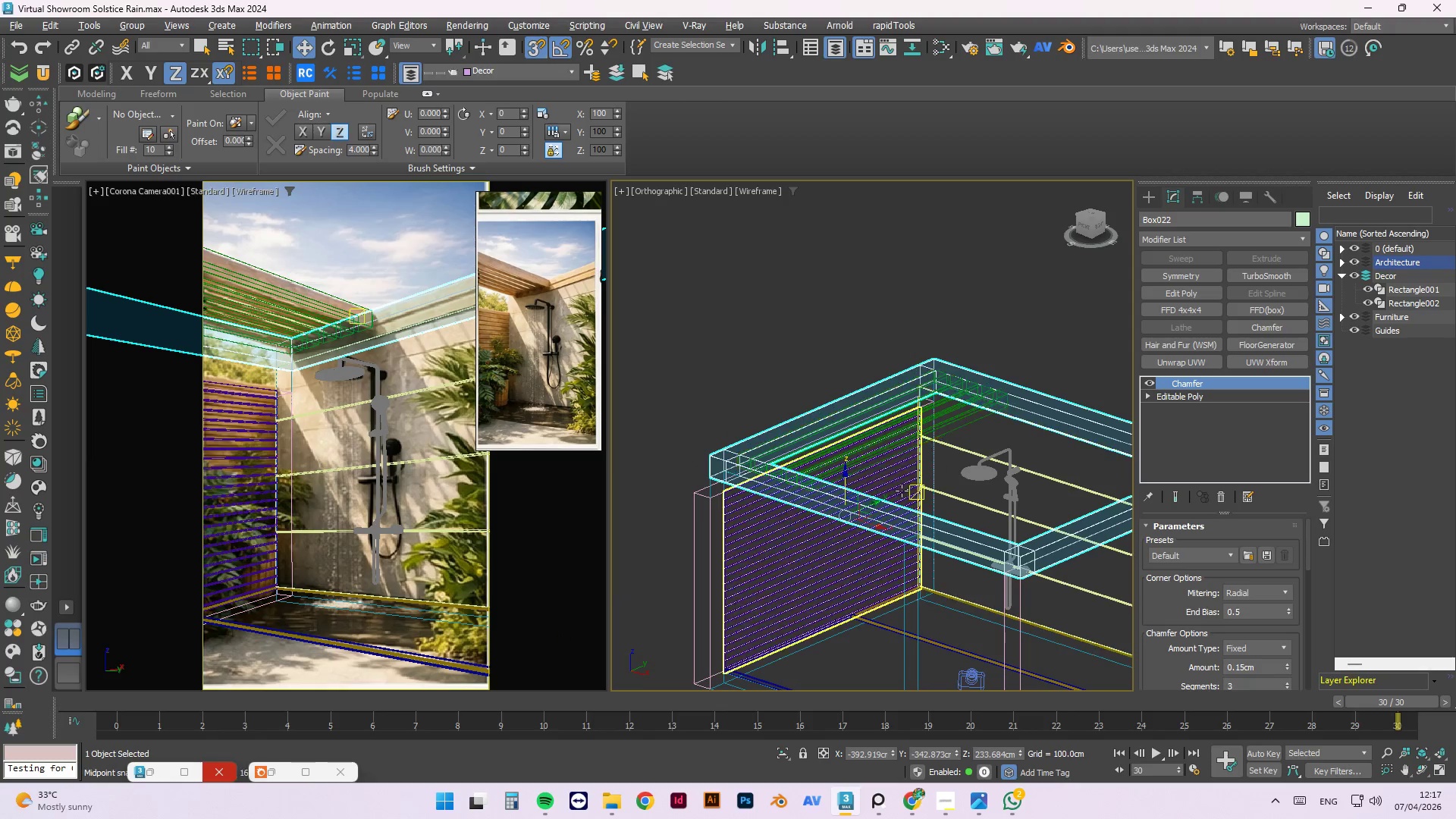 
scroll: coordinate [664, 331], scroll_direction: up, amount: 7.0
 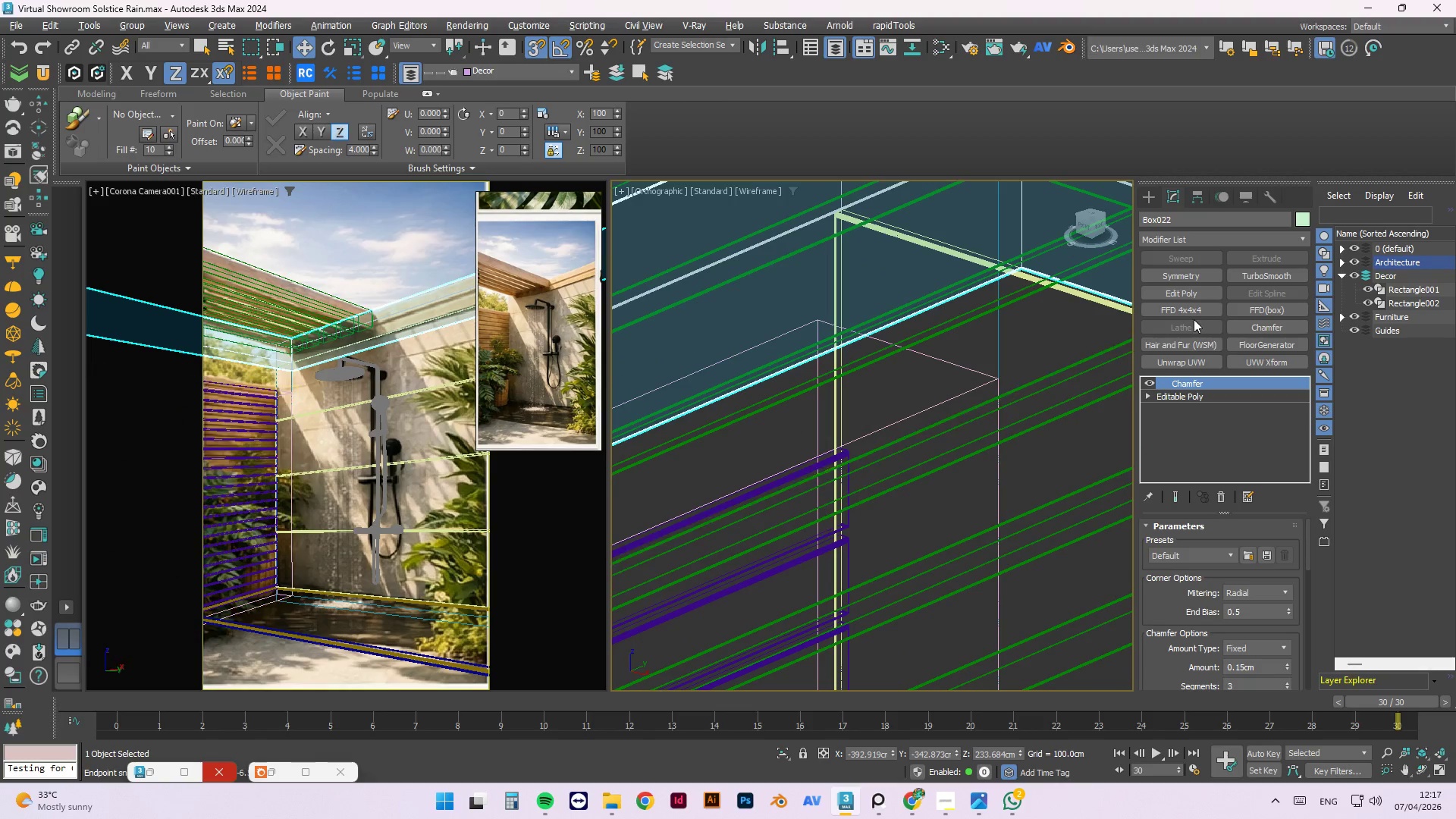 
hold_key(key=ControlLeft, duration=1.5)
left_click_drag(start_coordinate=[1173, 384], to_coordinate=[971, 388])
 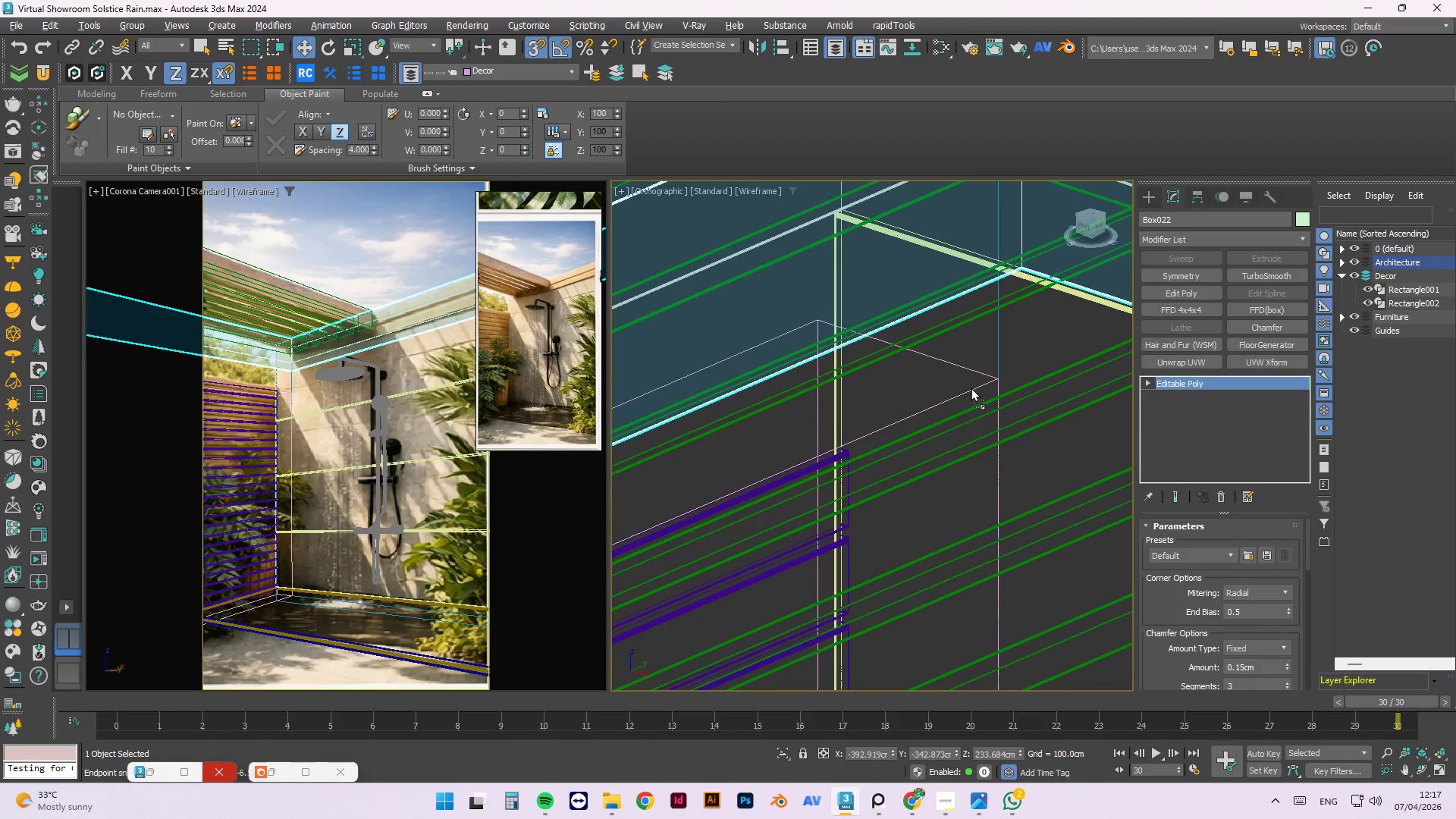 
hold_key(key=ControlLeft, duration=0.61)
 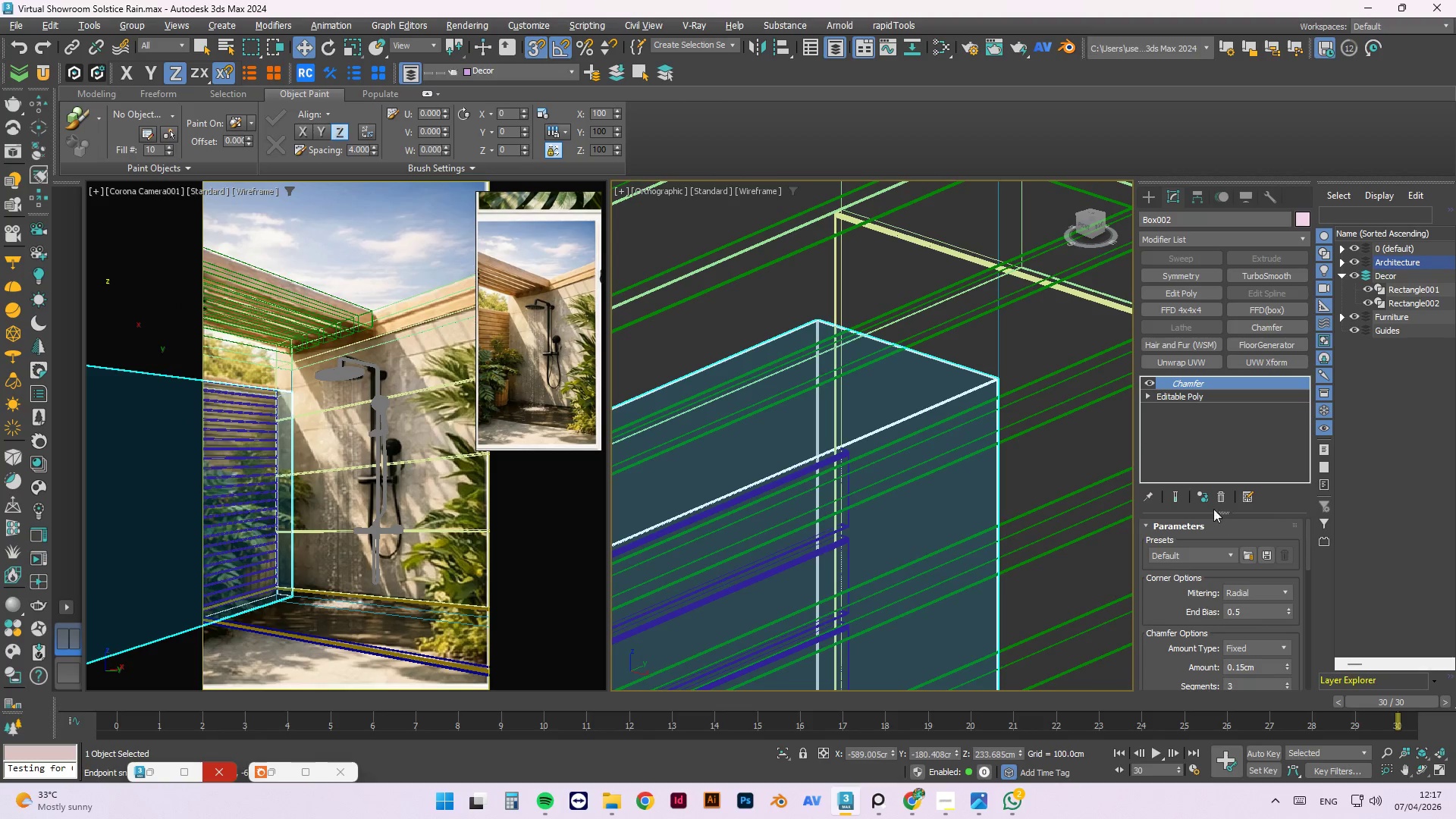 
left_click([1203, 496])
 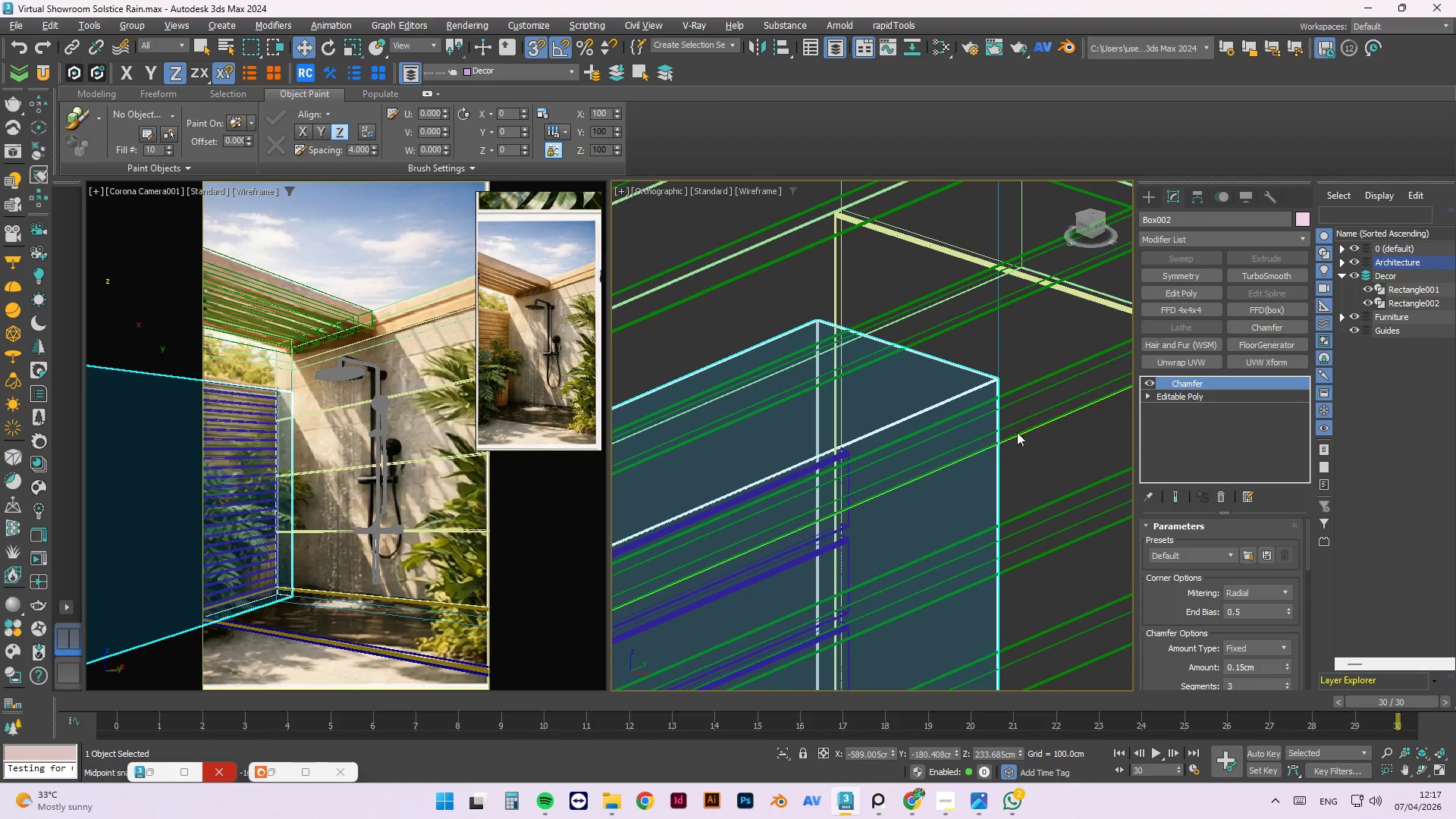 
scroll: coordinate [803, 356], scroll_direction: down, amount: 9.0
 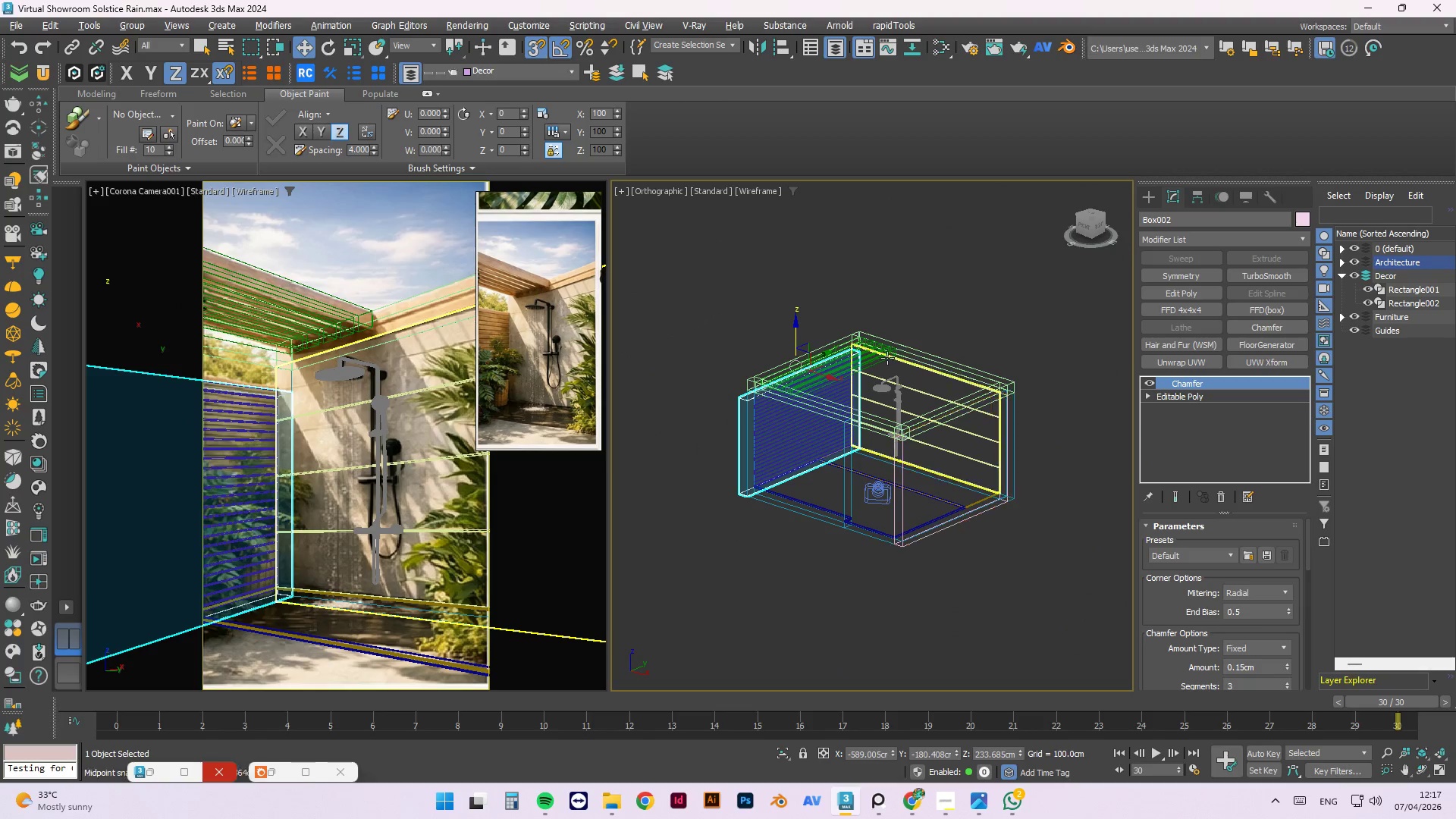 
scroll: coordinate [1023, 452], scroll_direction: up, amount: 10.0
 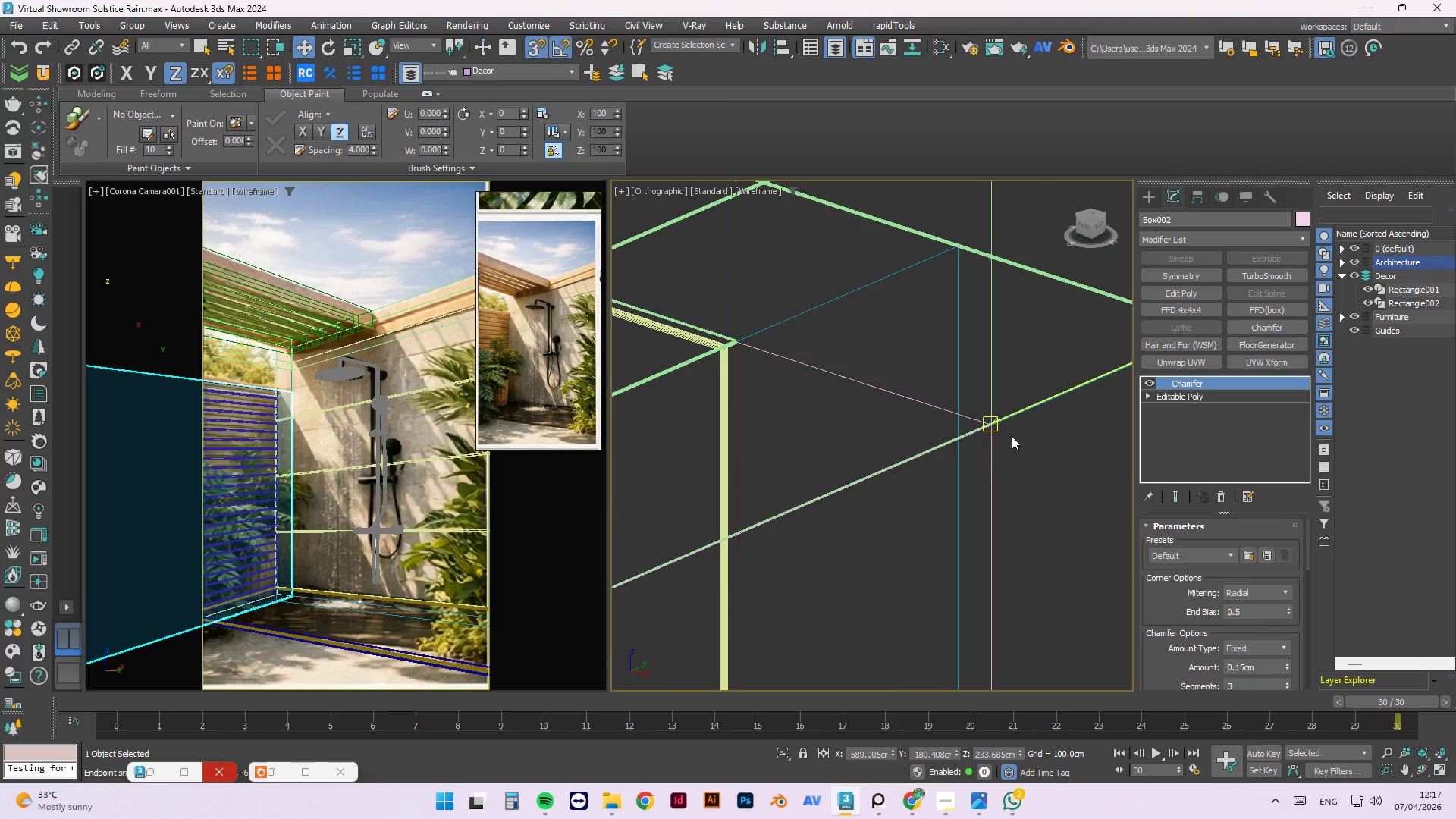 
left_click([1074, 488])
 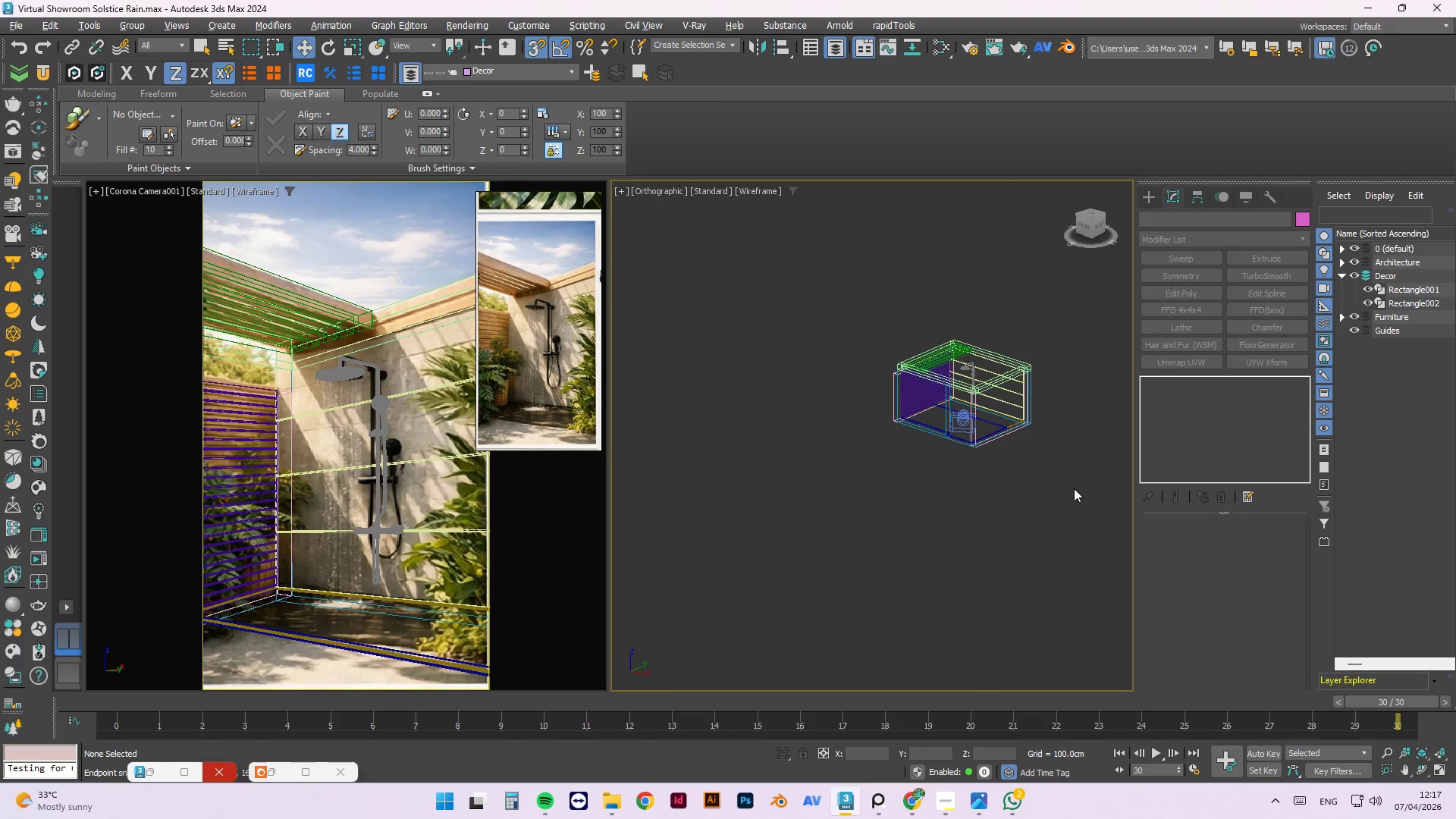 
scroll: coordinate [1030, 366], scroll_direction: down, amount: 12.0
 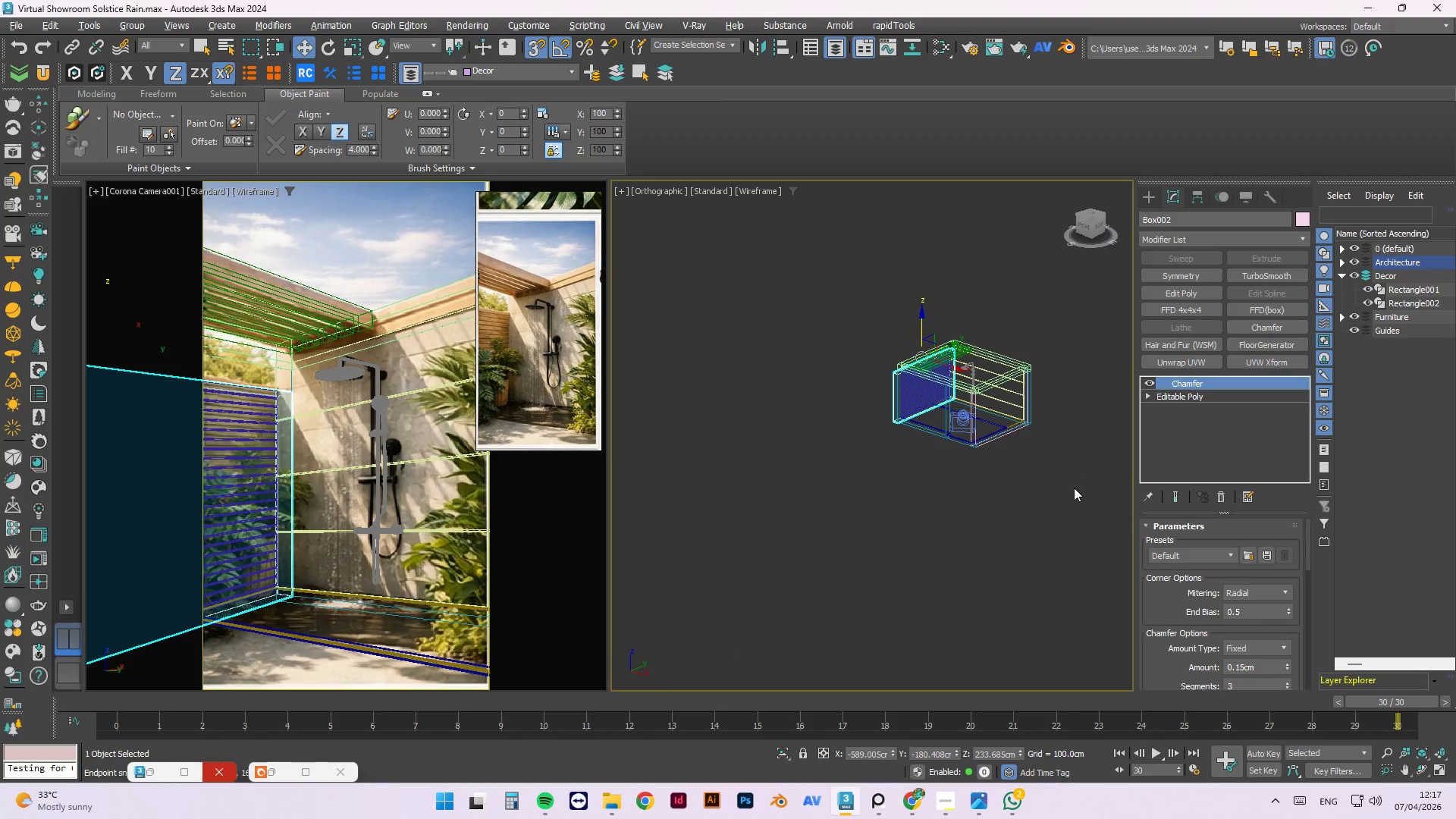 
key(Control+S)
 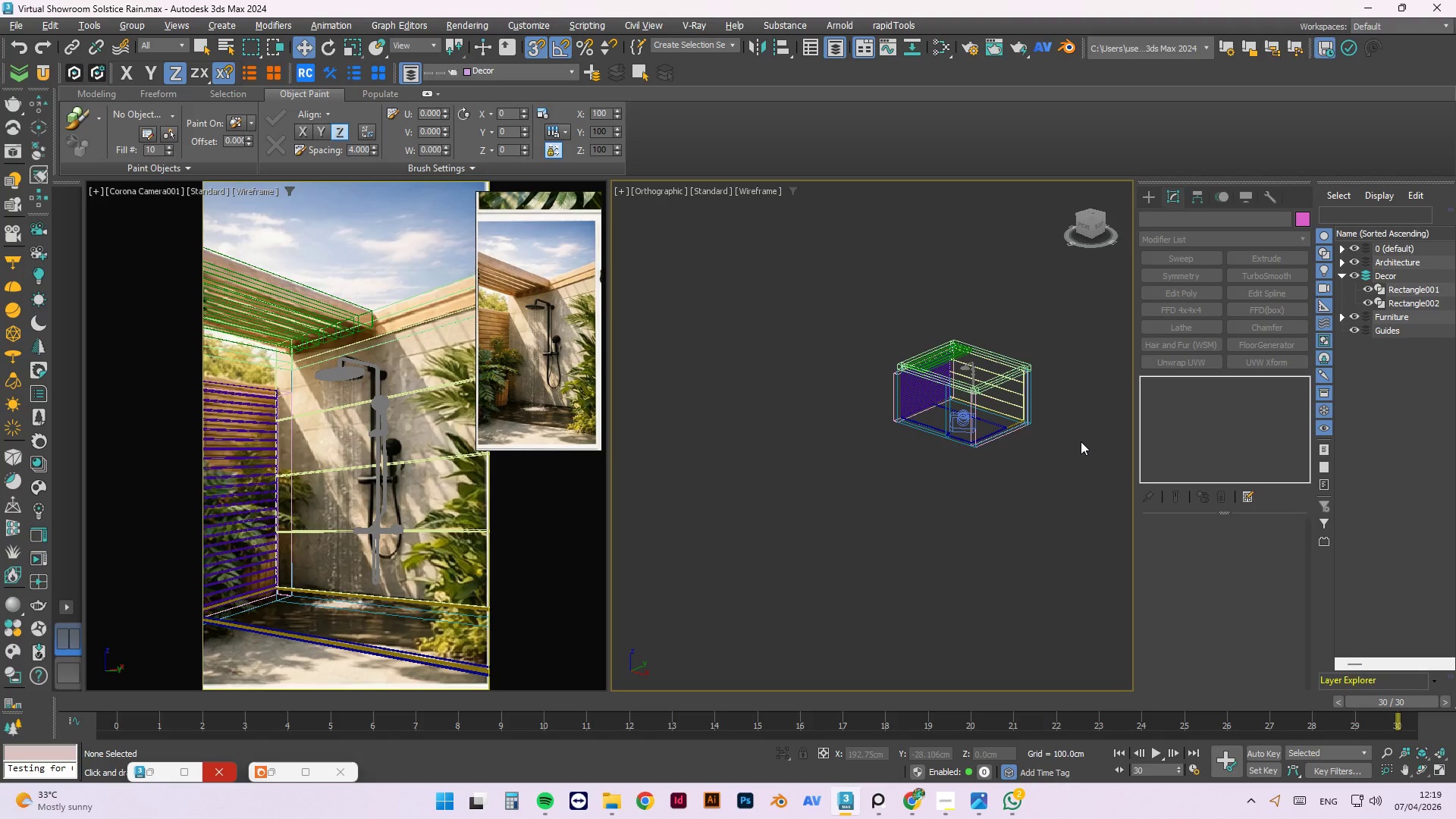 
wait(122.66)
 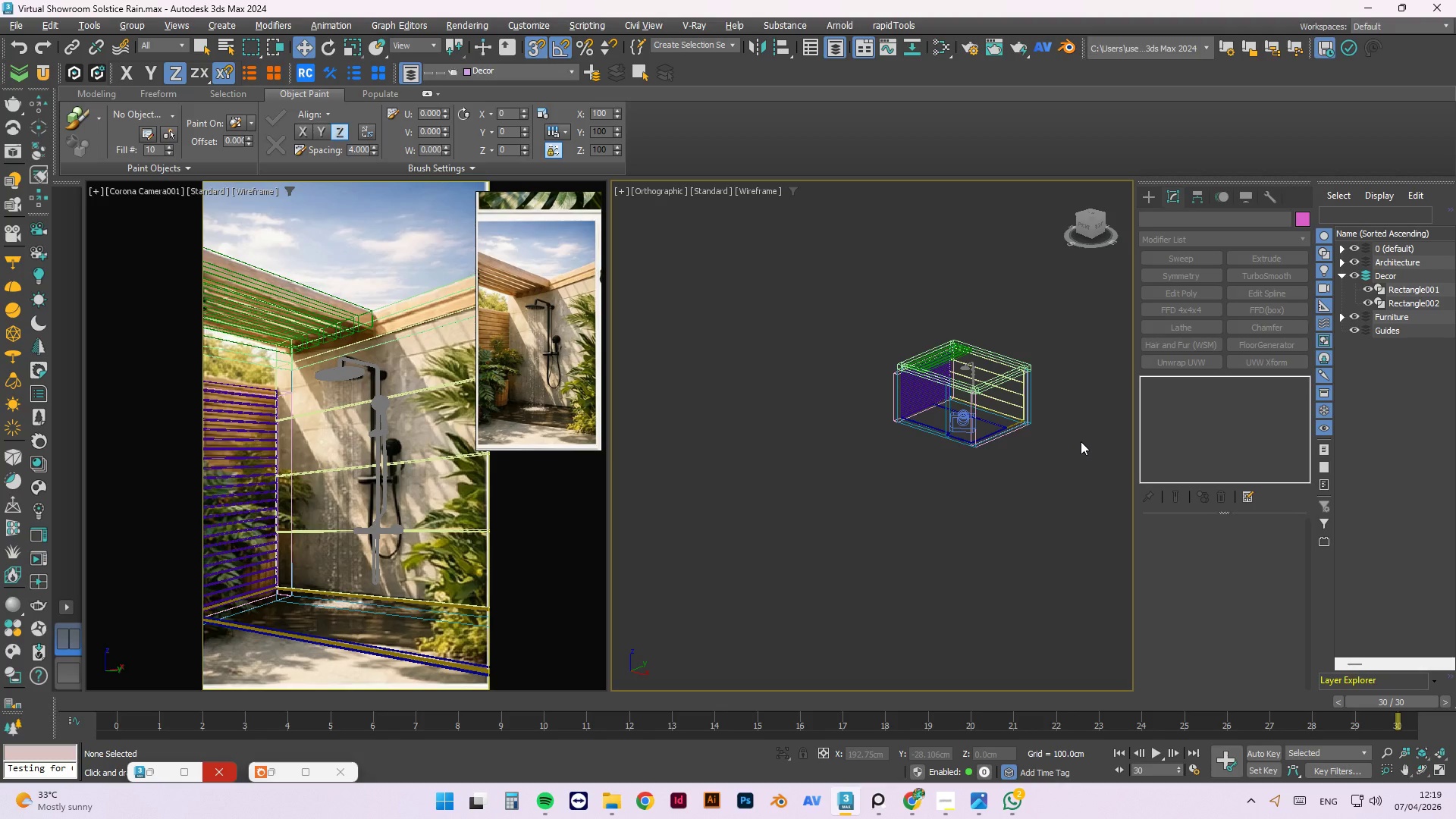 
left_click([943, 806])